 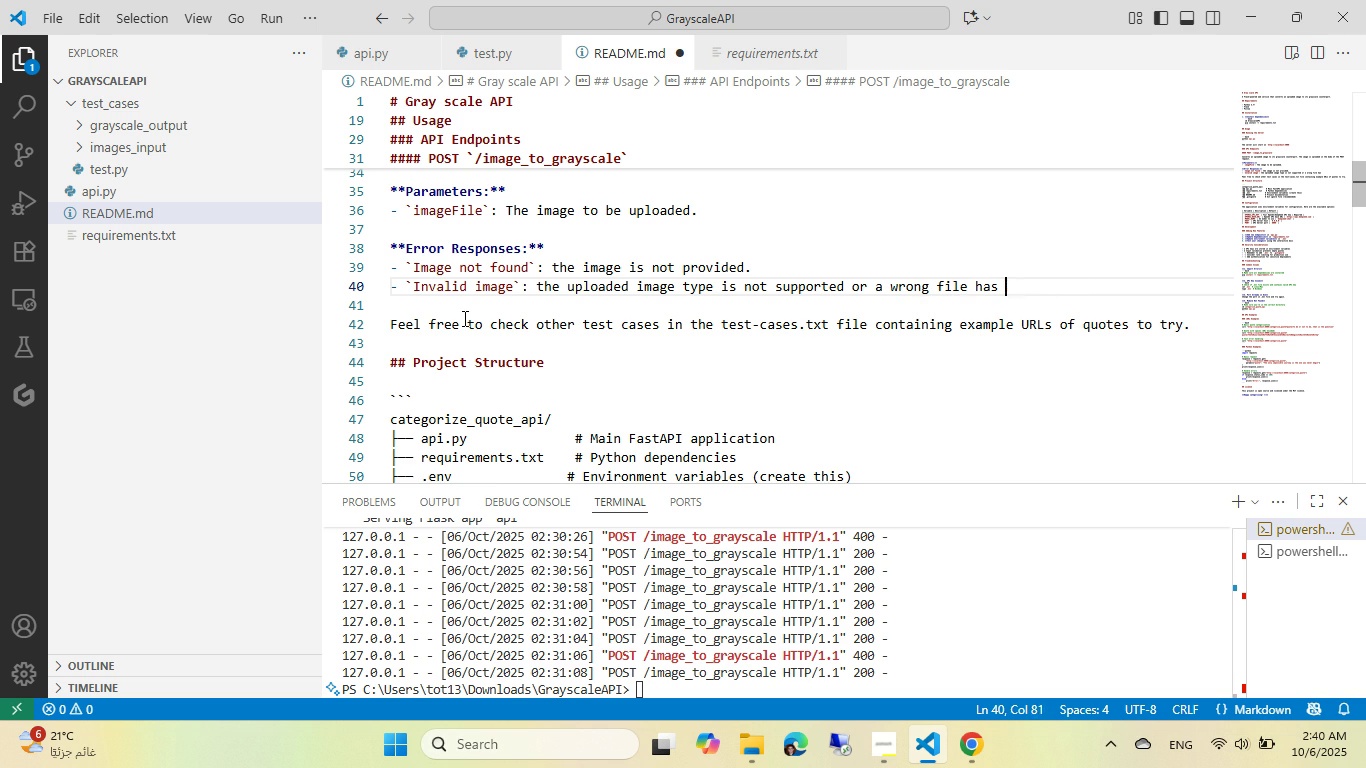 
key(Control+Backspace)
 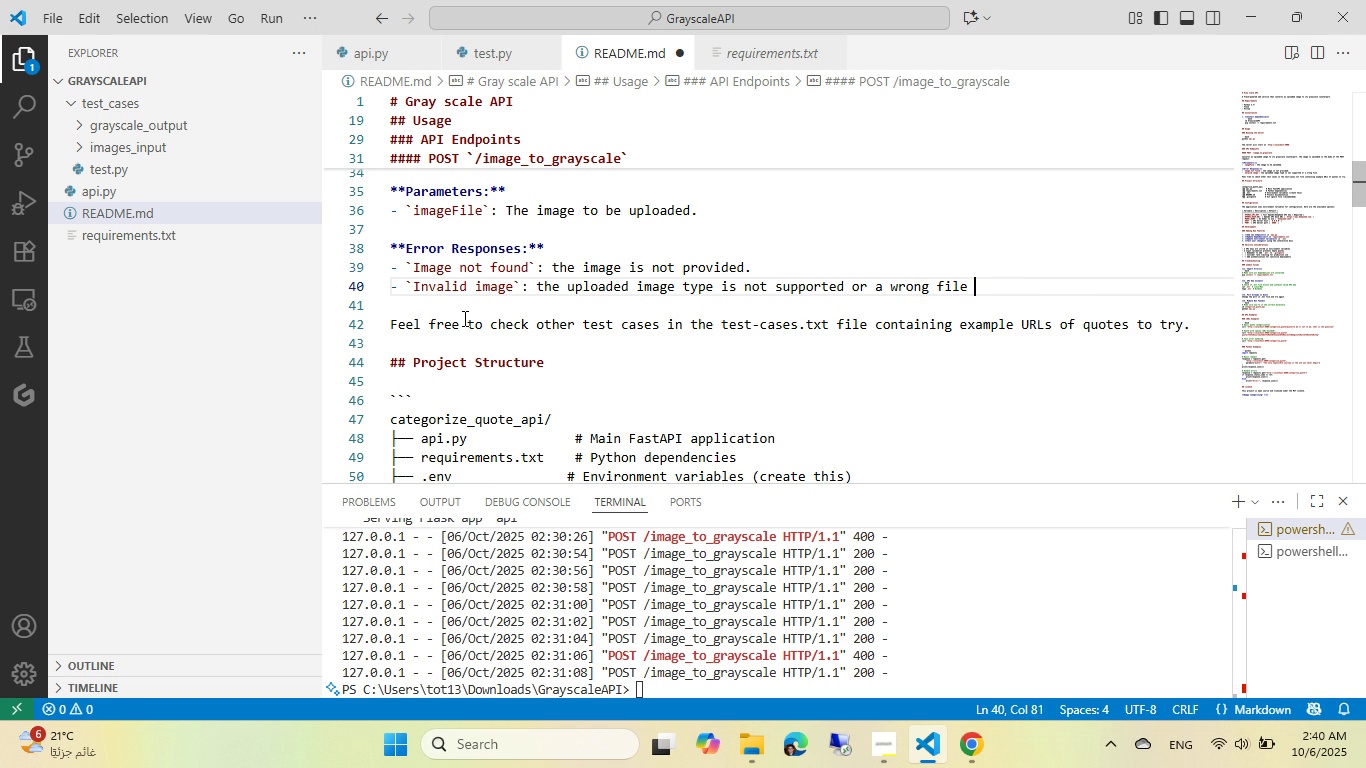 
key(Control+Backspace)
 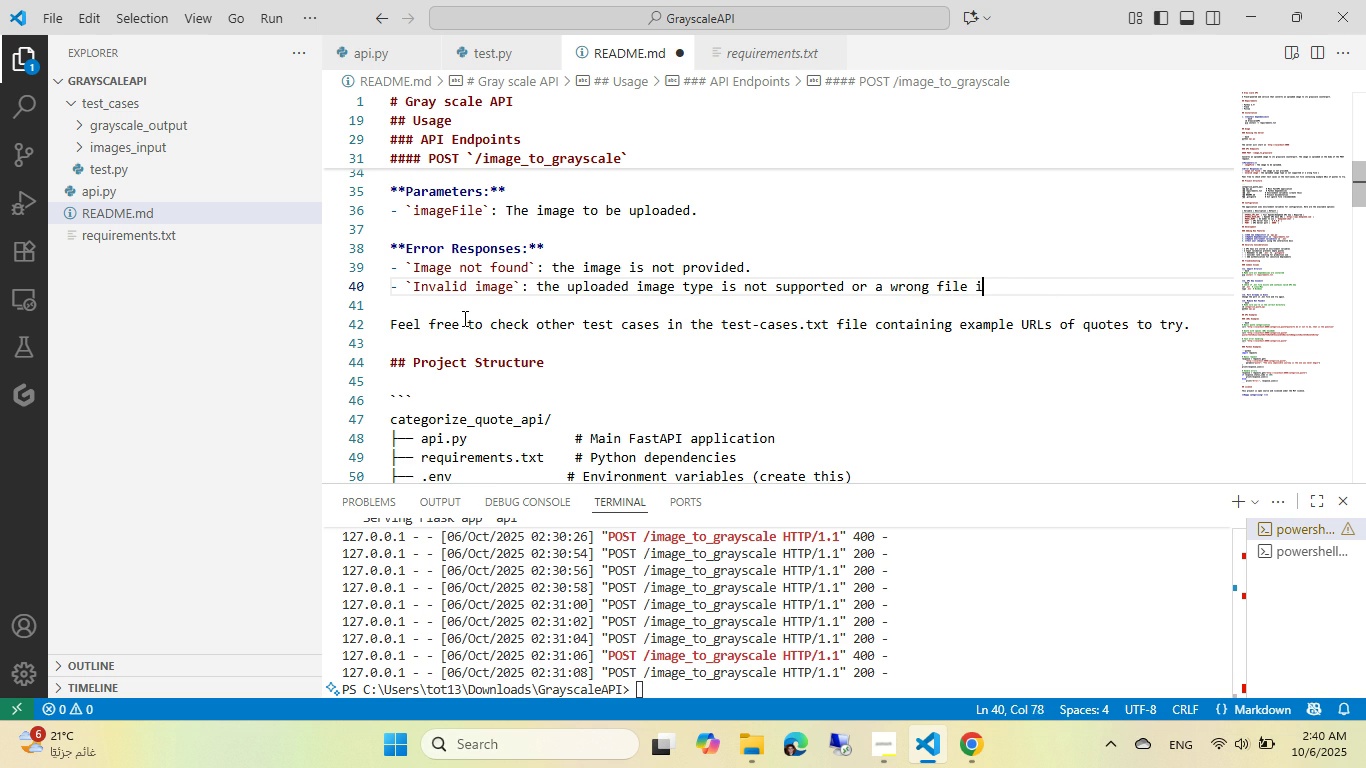 
key(Control+I)
 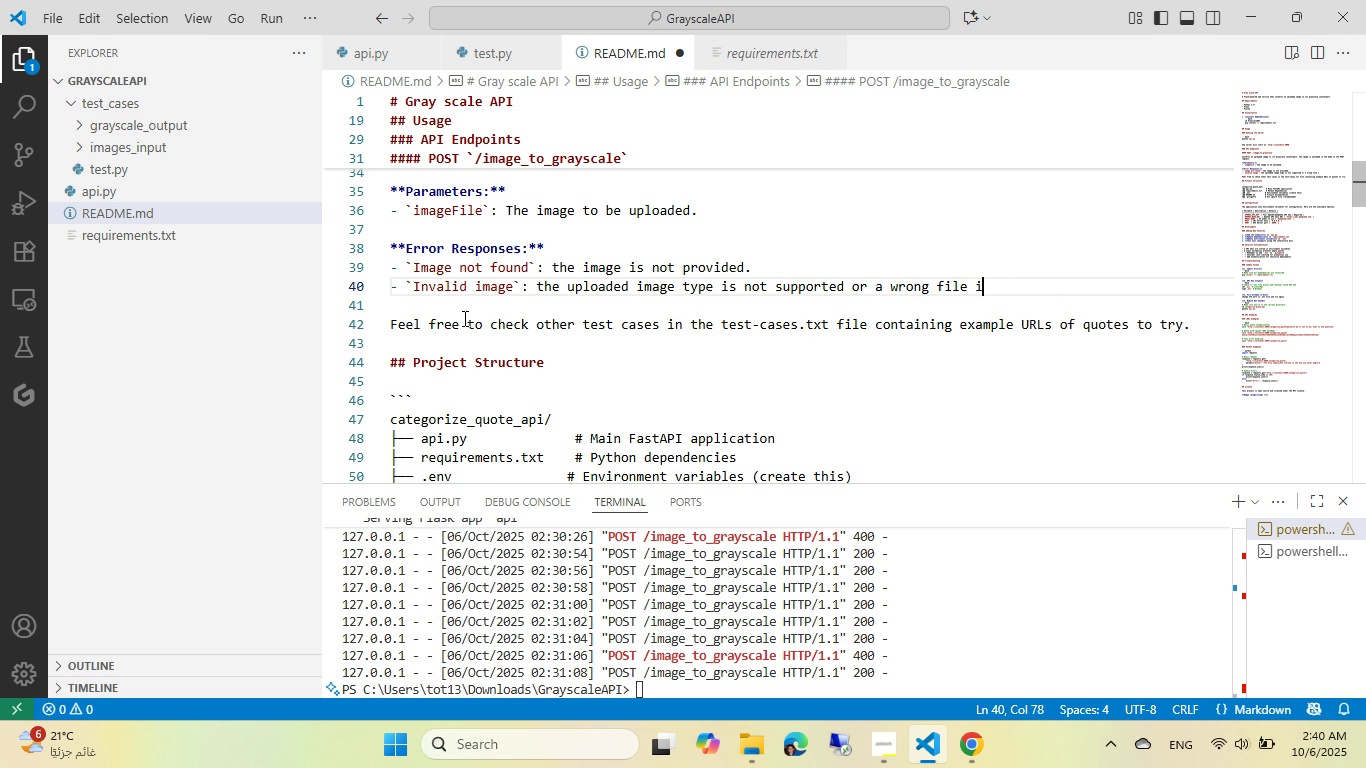 
type(s uploaded.)
 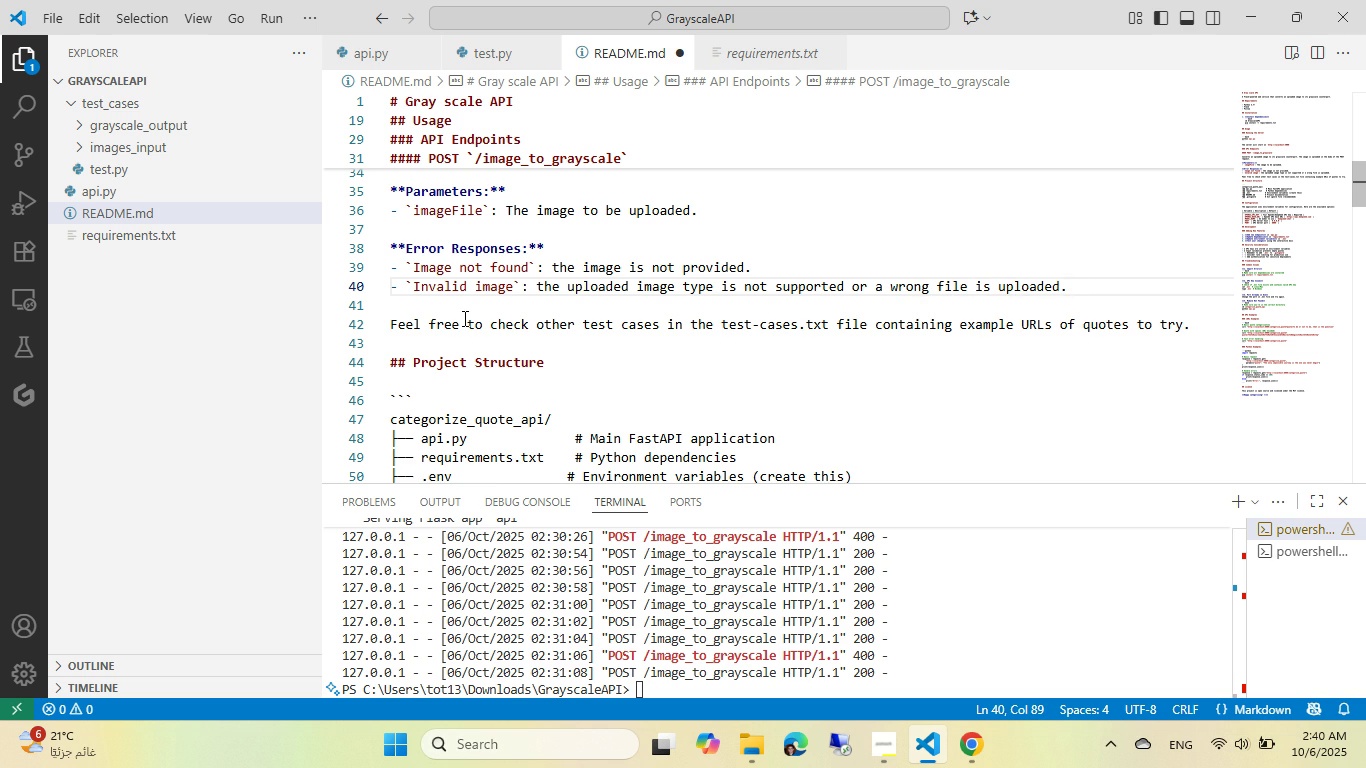 
key(Control+ControlLeft)
 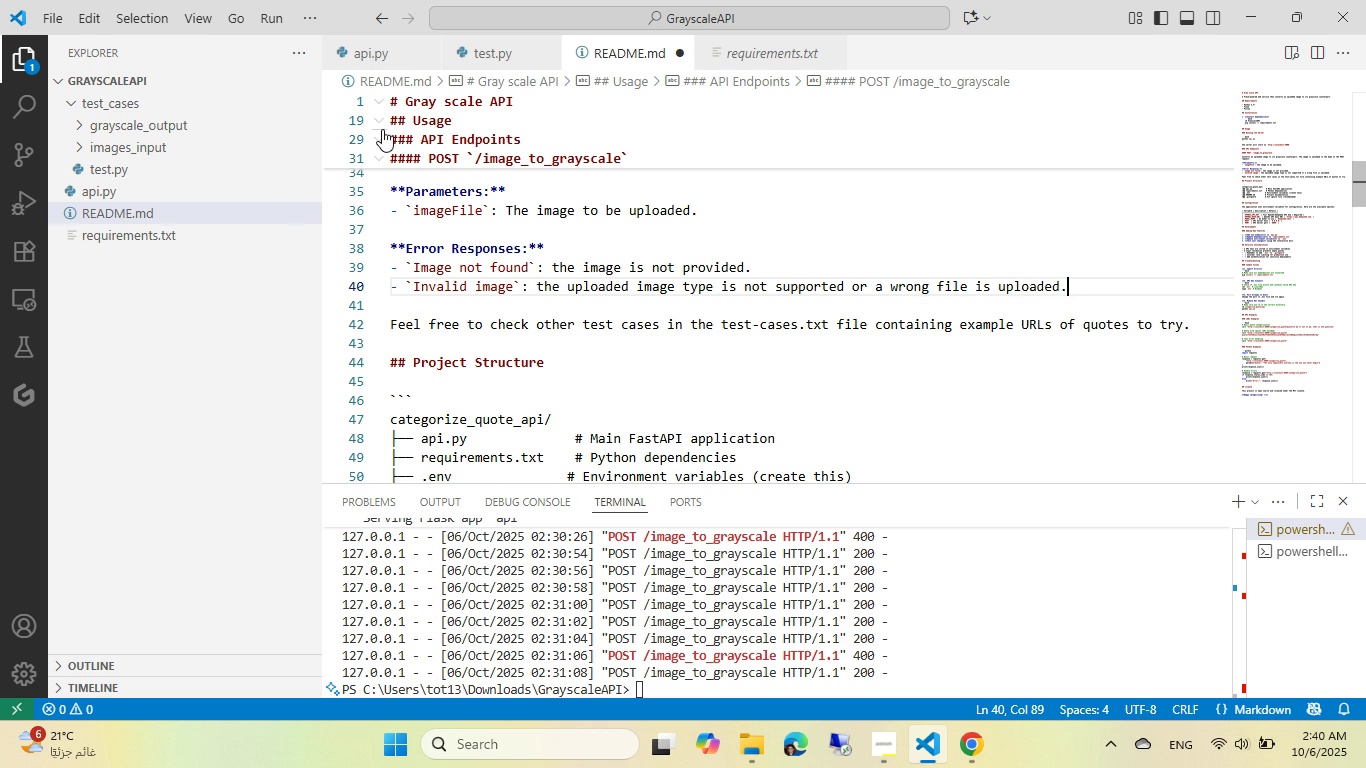 
key(Control+S)
 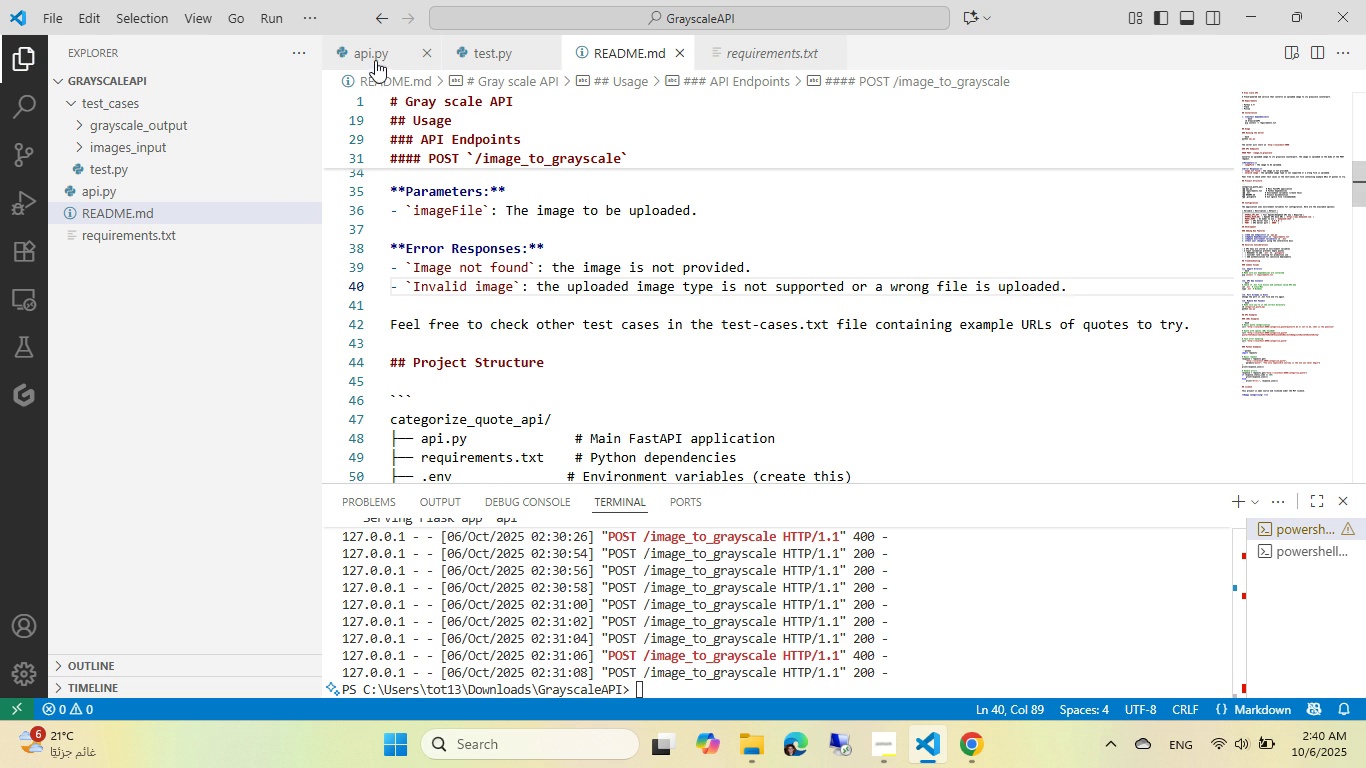 
left_click([374, 56])
 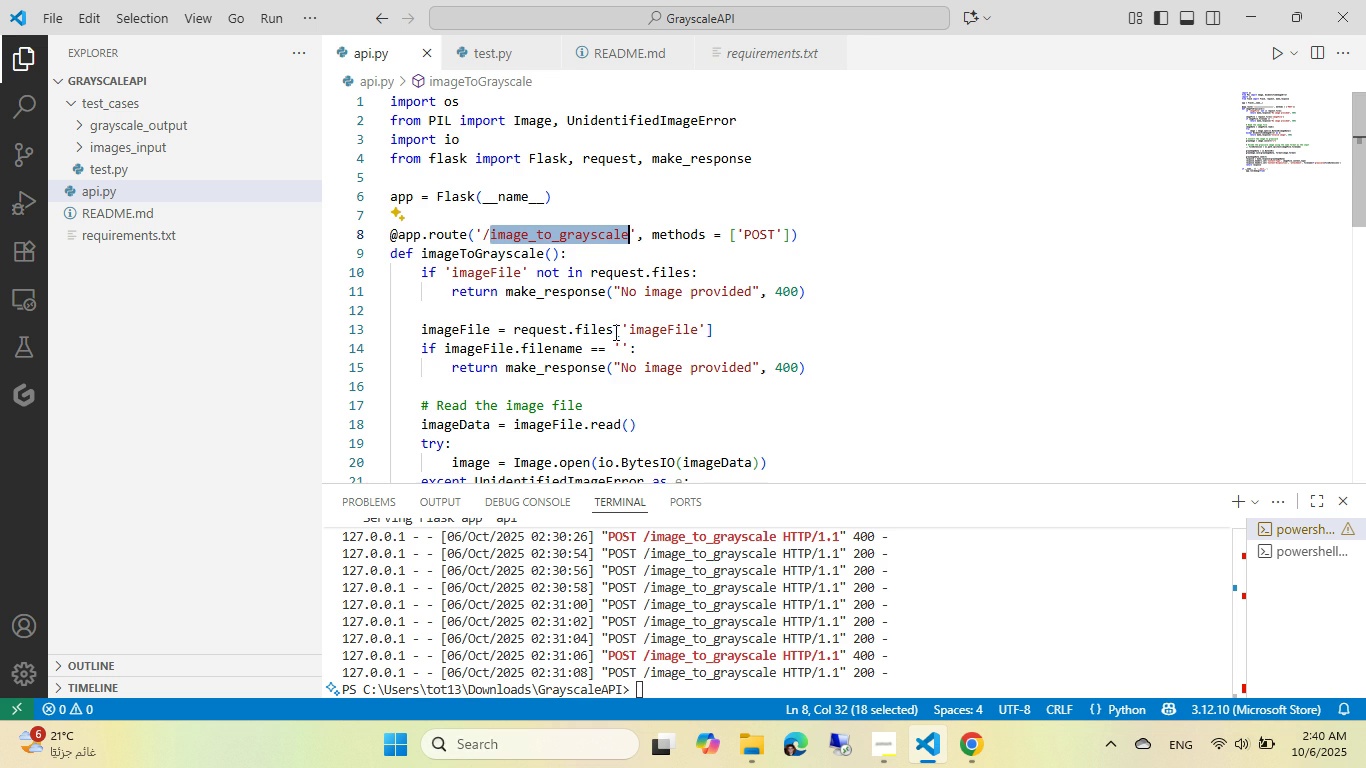 
scroll: coordinate [559, 306], scroll_direction: down, amount: 3.0
 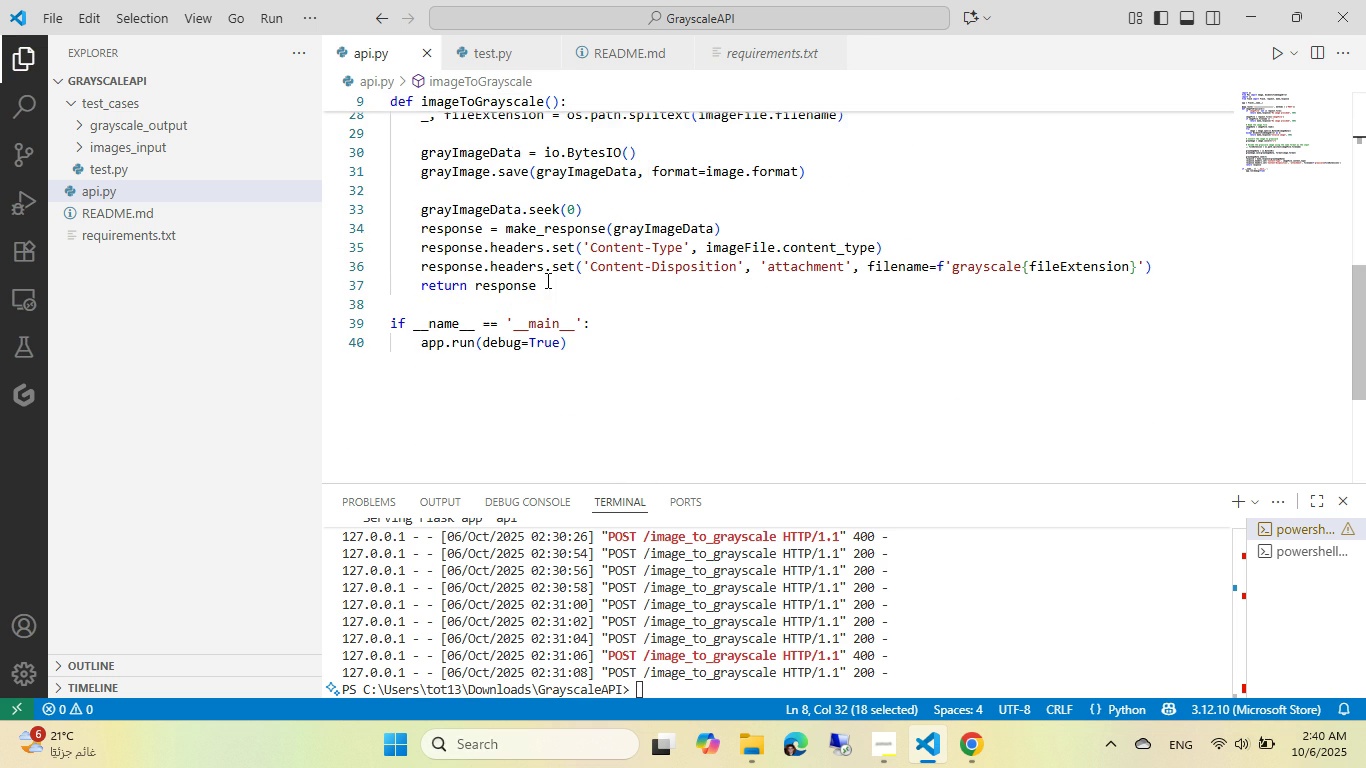 
left_click([491, 57])
 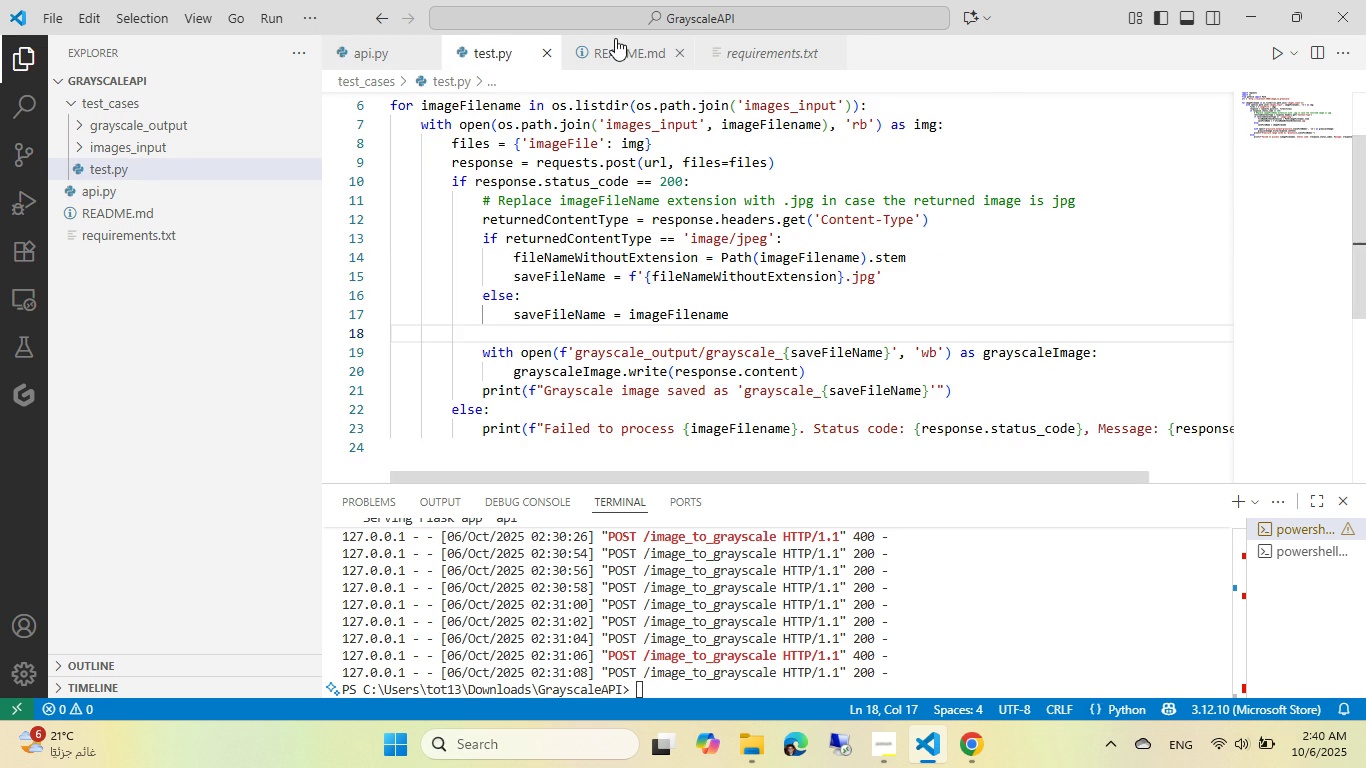 
left_click([616, 38])
 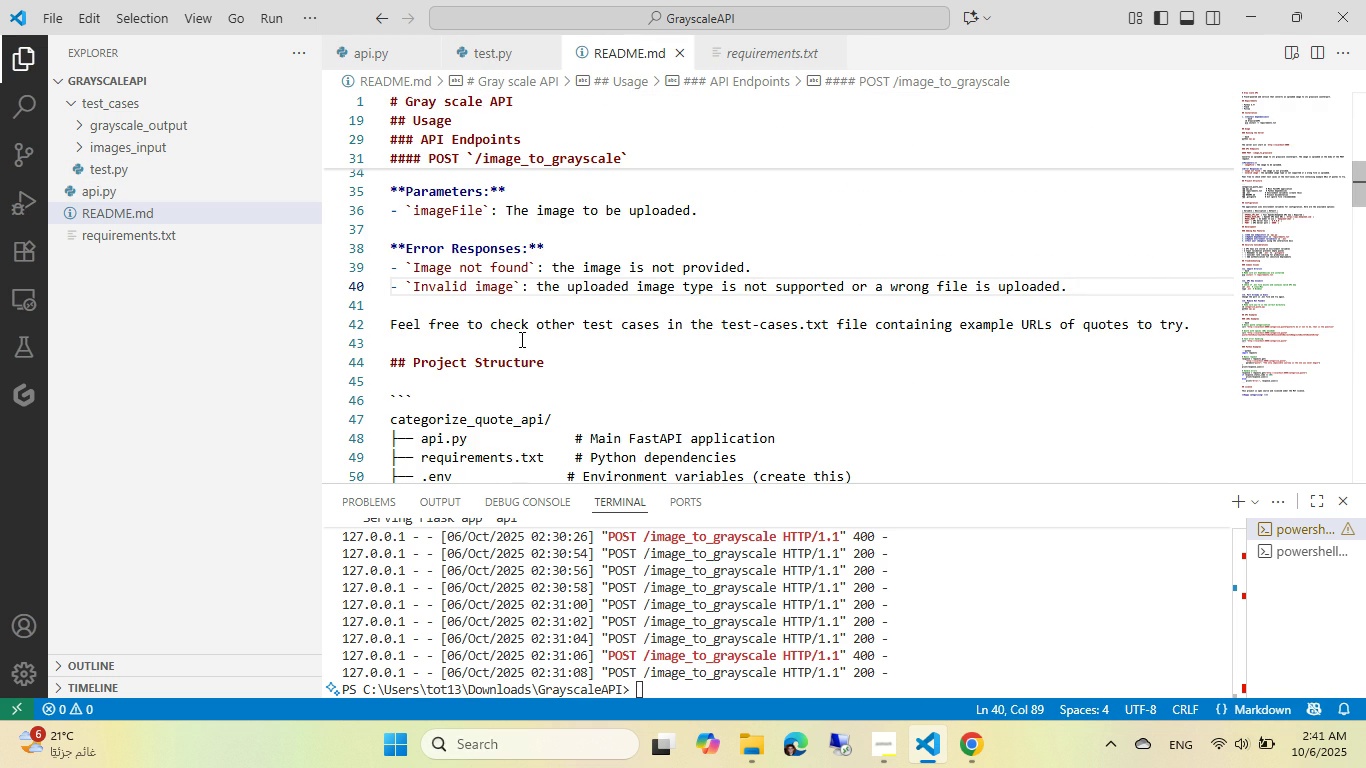 
wait(5.93)
 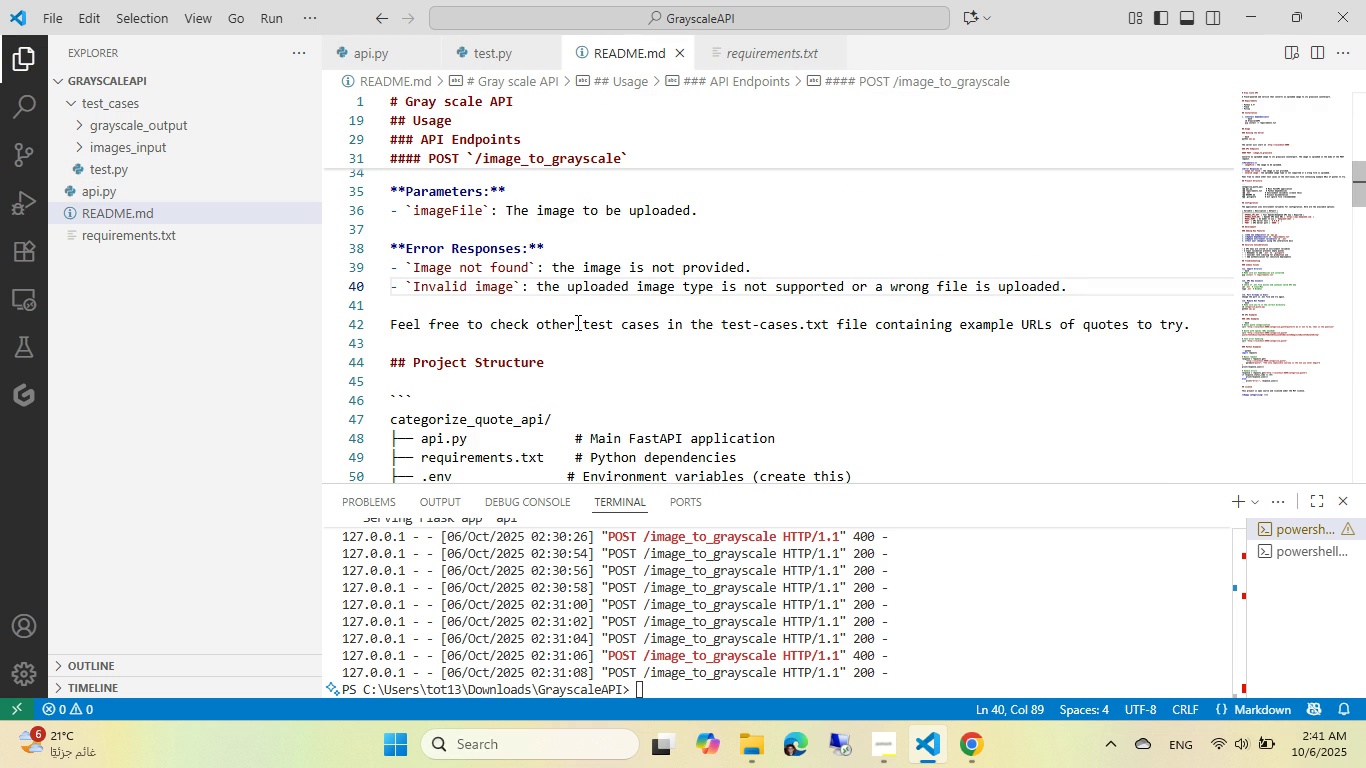 
double_click([546, 326])
 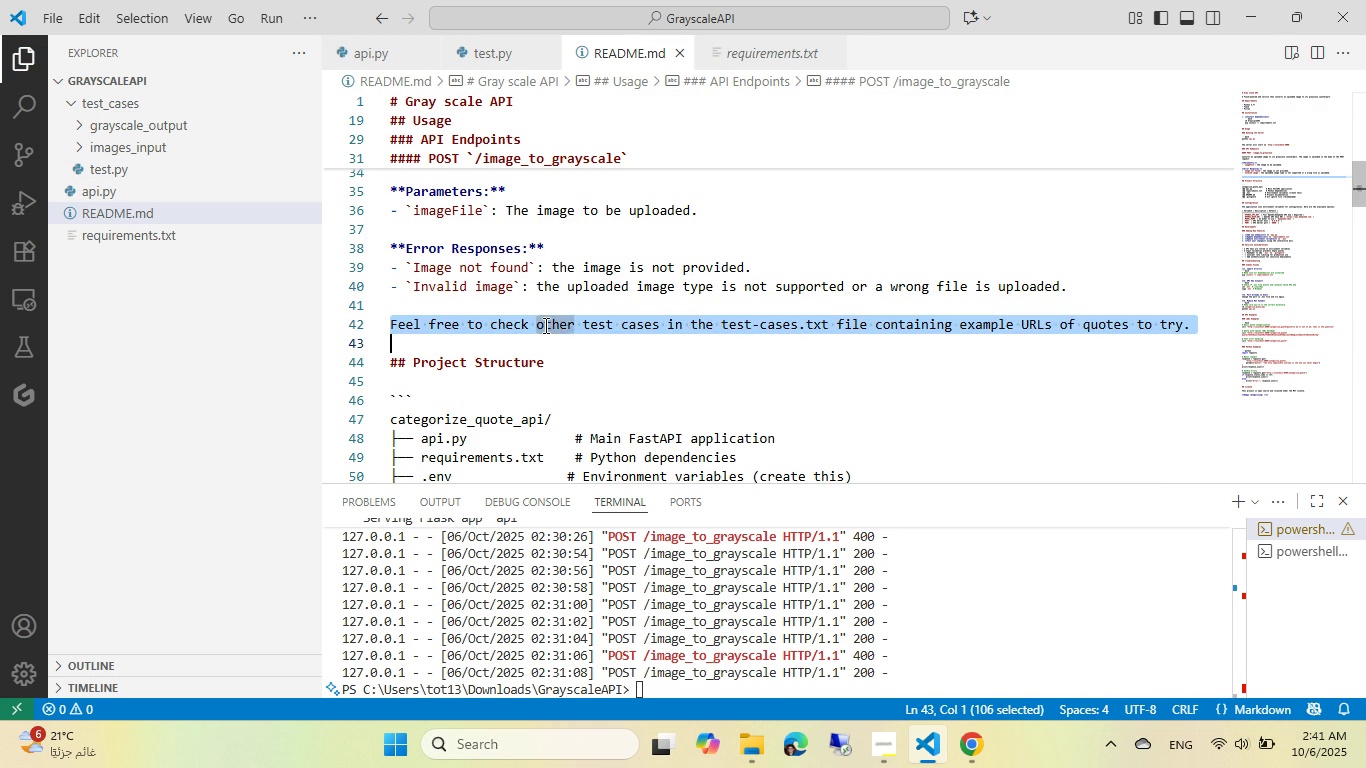 
triple_click([544, 325])
 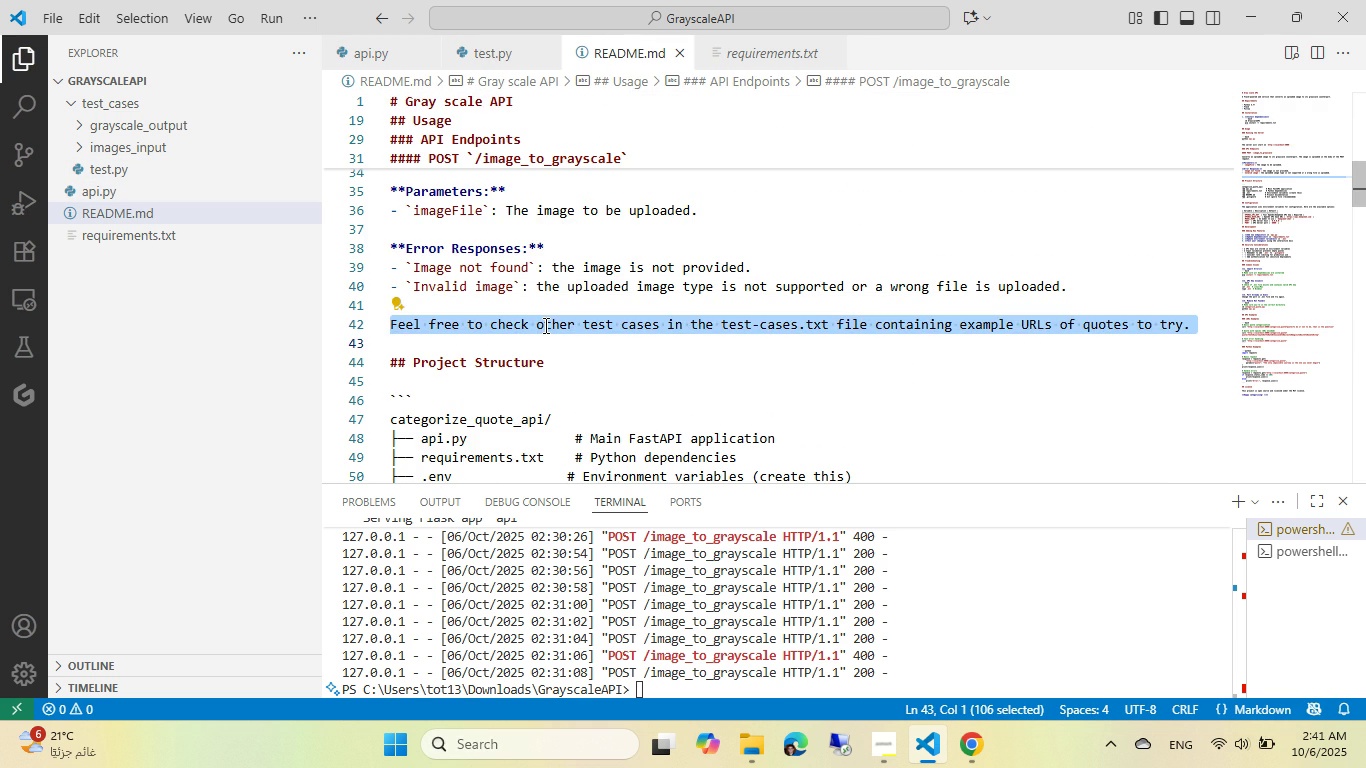 
key(Backspace)
 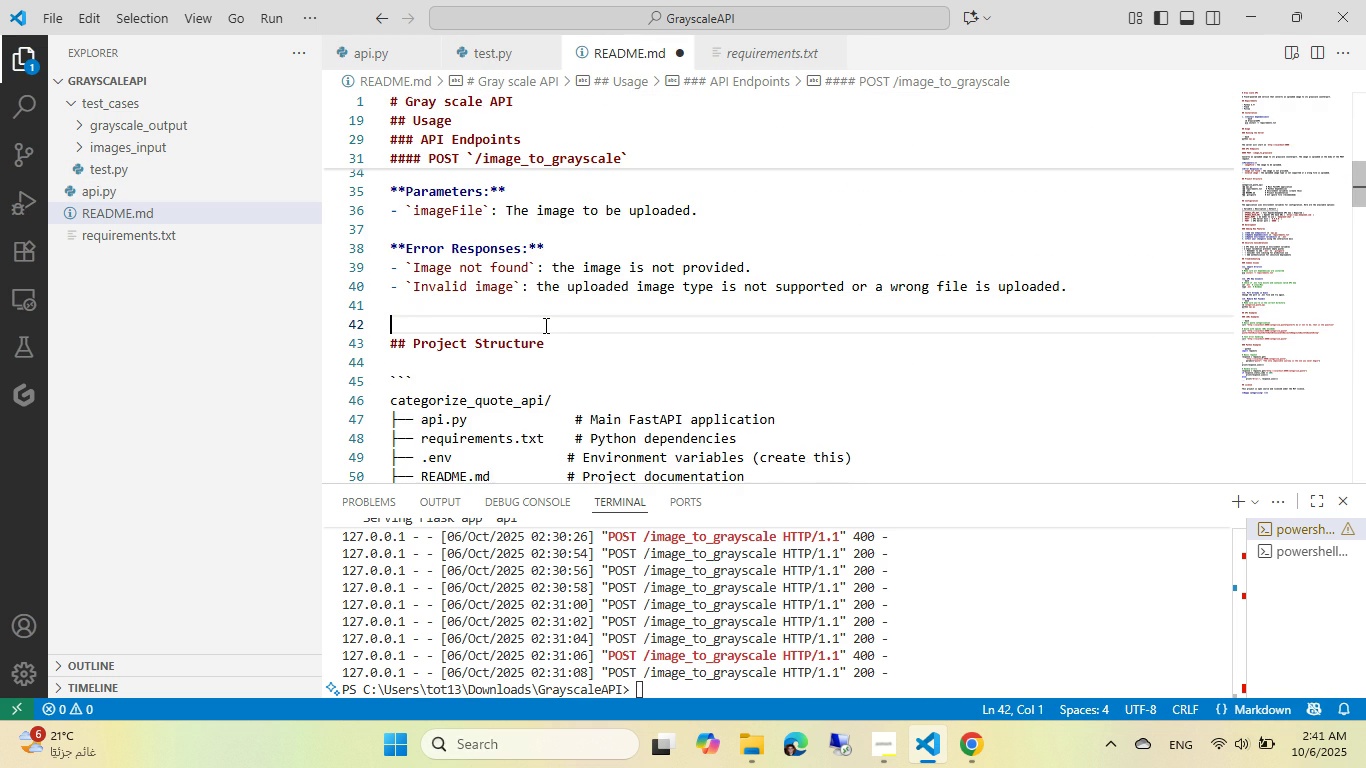 
key(Backspace)
 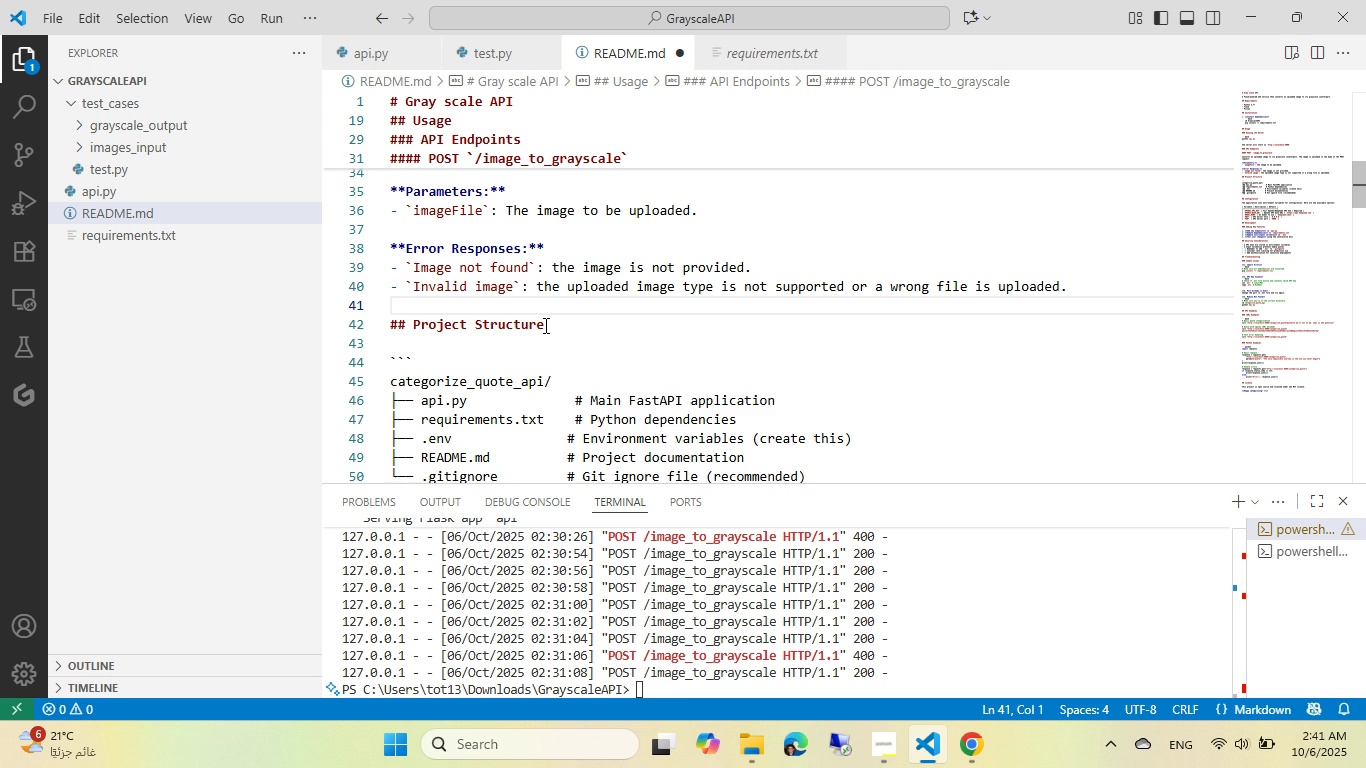 
key(Enter)